 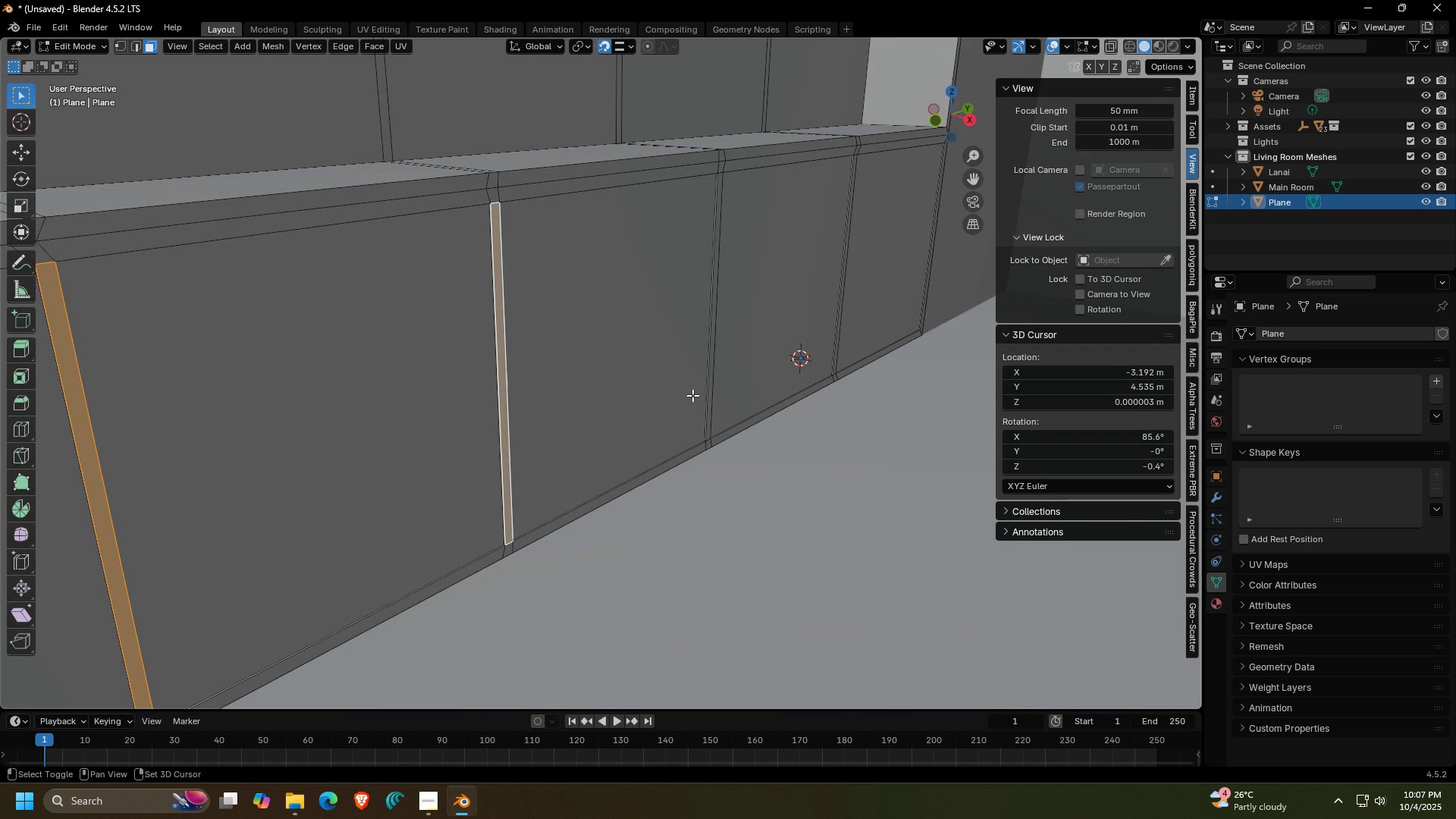 
left_click([713, 379])
 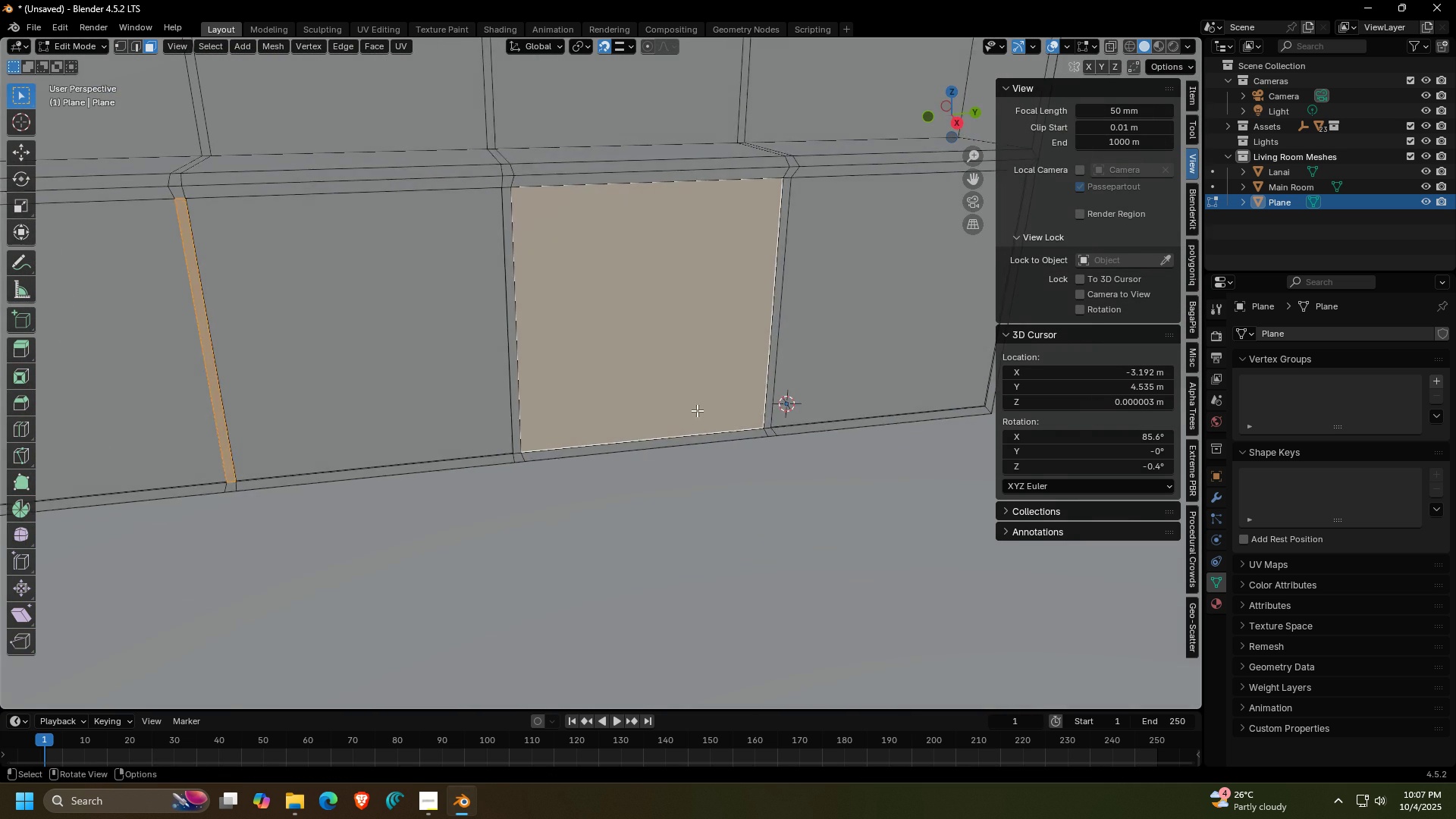 
scroll: coordinate [657, 422], scroll_direction: up, amount: 1.0
 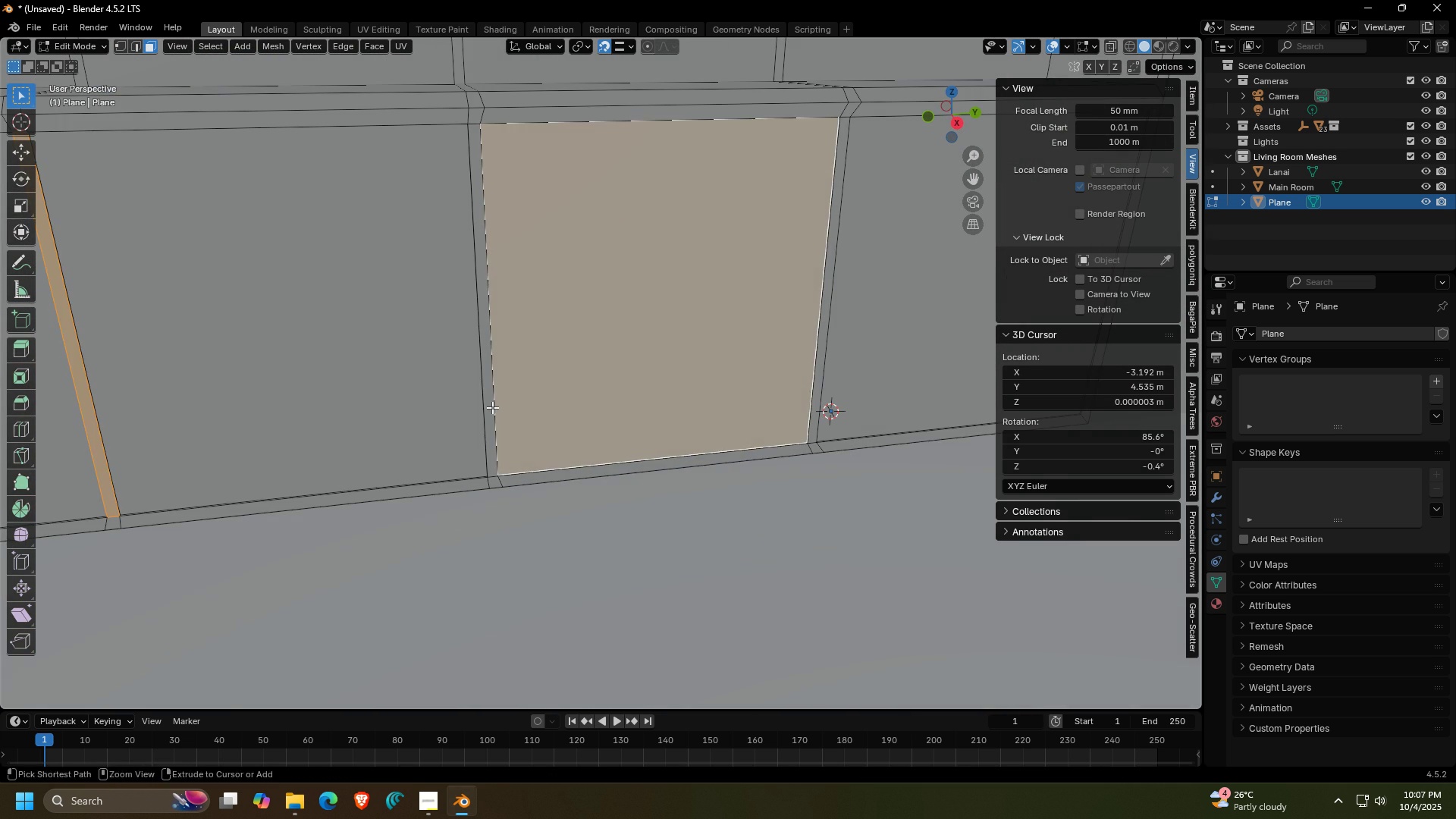 
key(Control+ControlLeft)
 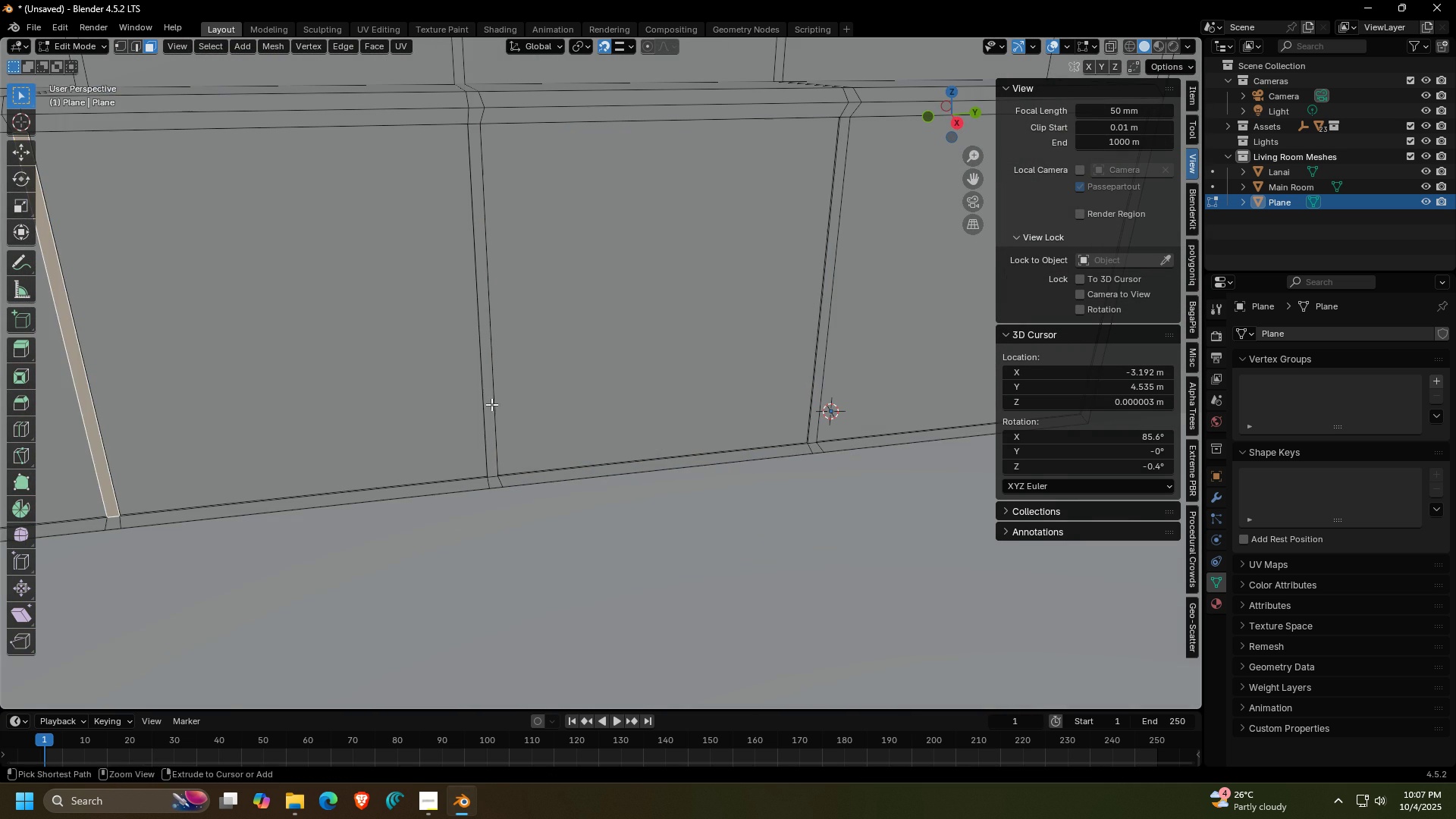 
key(Control+Z)